 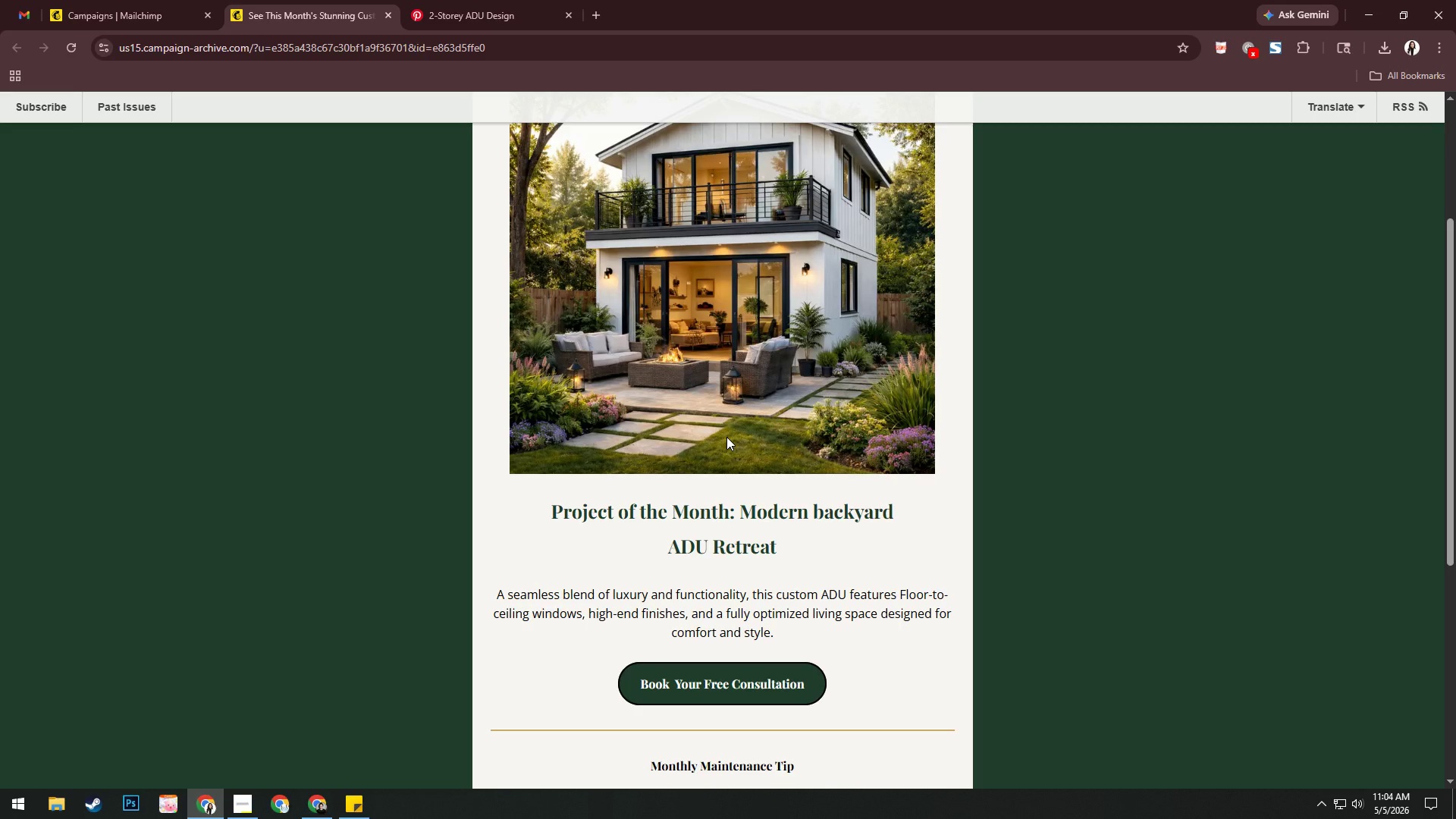 
scroll: coordinate [726, 437], scroll_direction: down, amount: 5.0
 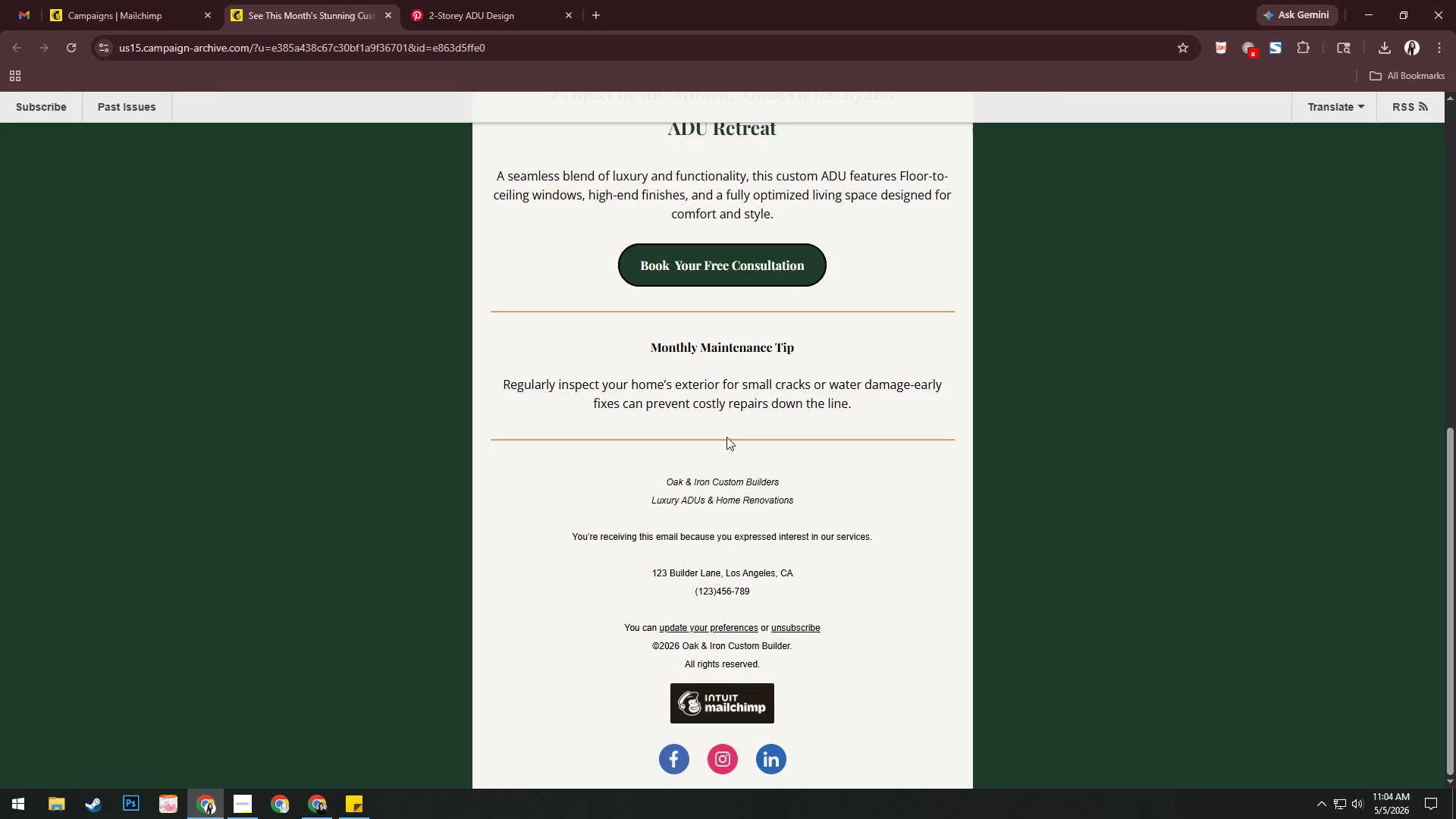 
wait(6.38)
 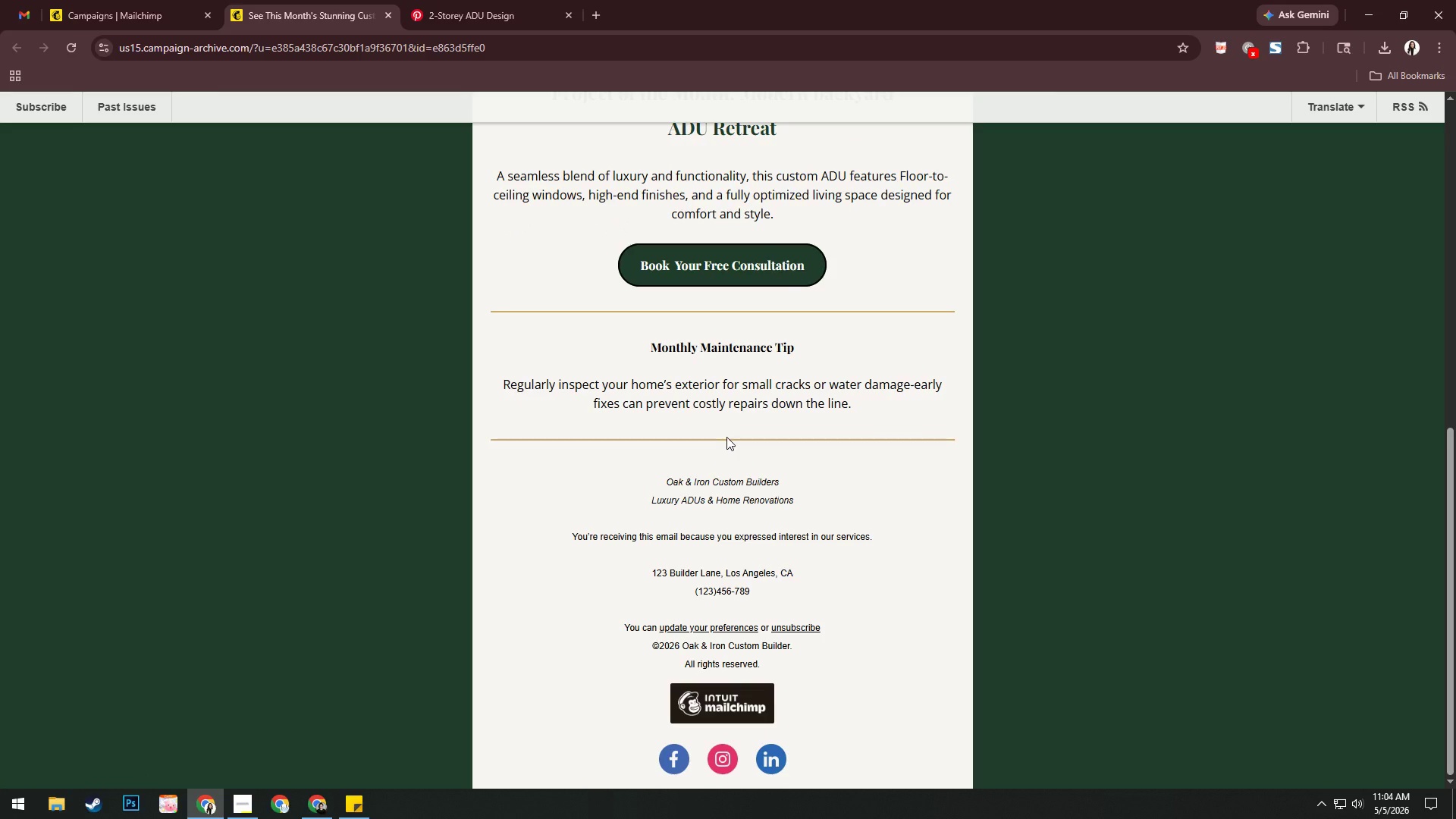 
scroll: coordinate [726, 437], scroll_direction: up, amount: 17.0
 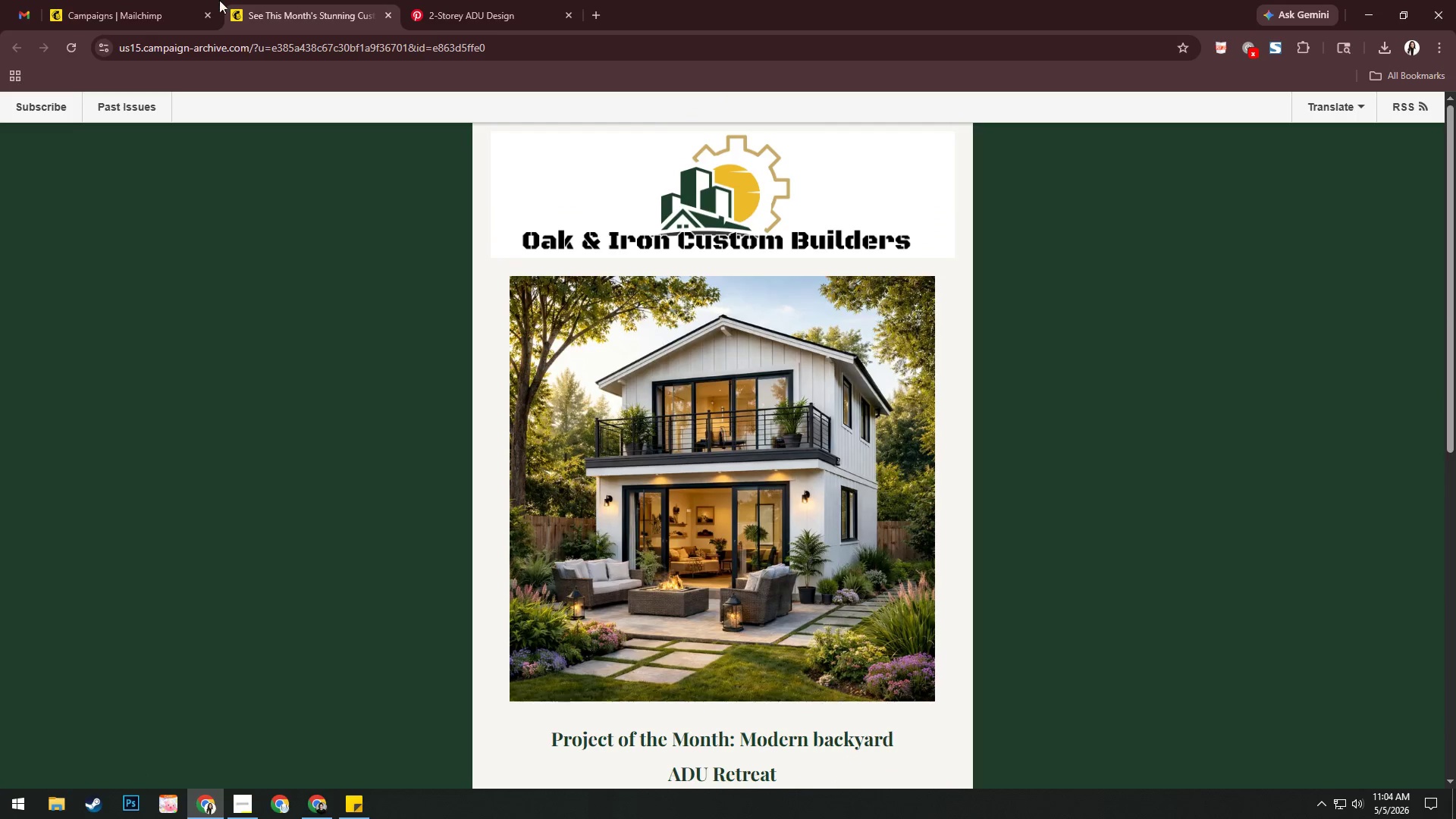 
left_click([77, 2])
 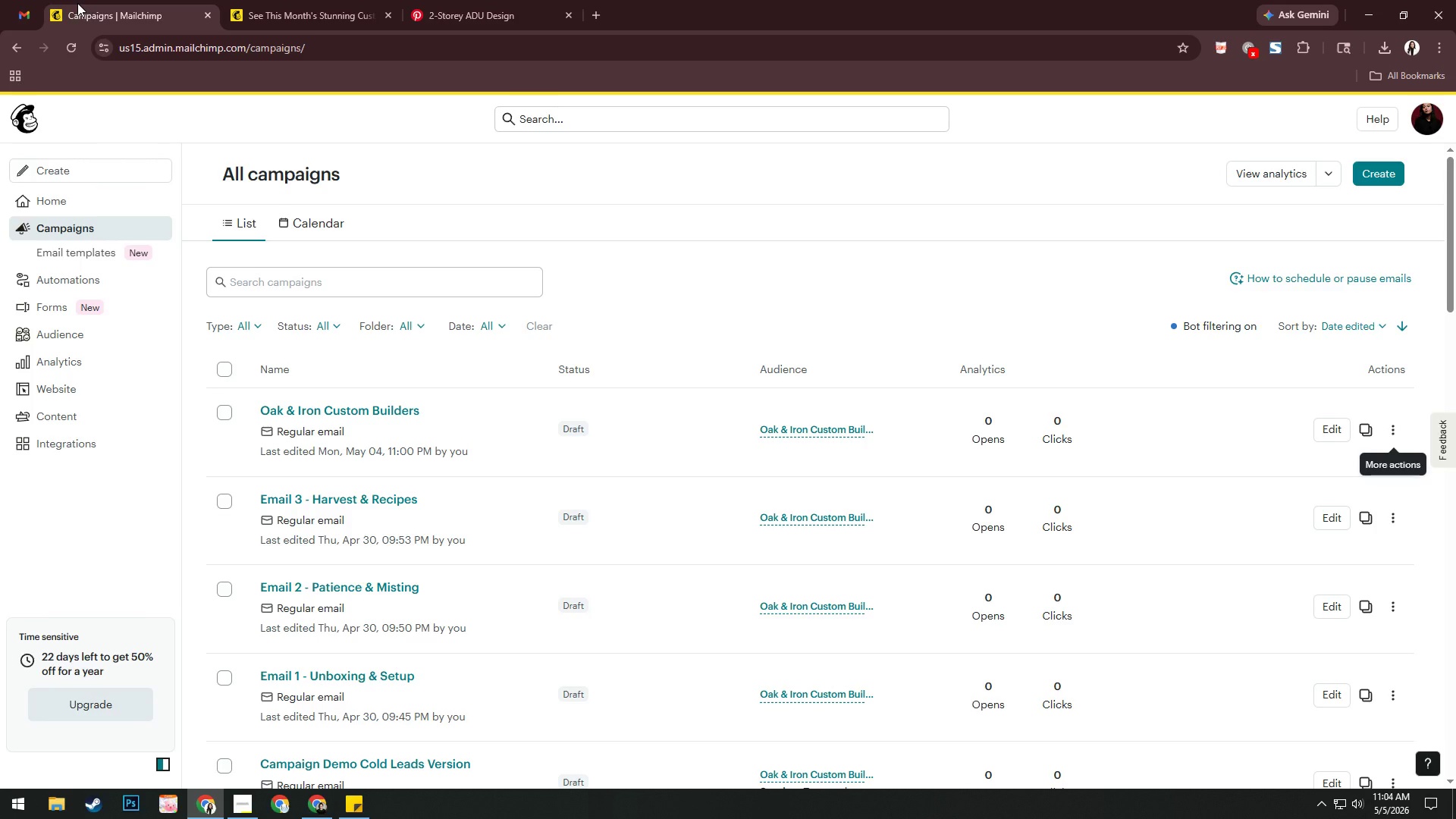 
wait(11.78)
 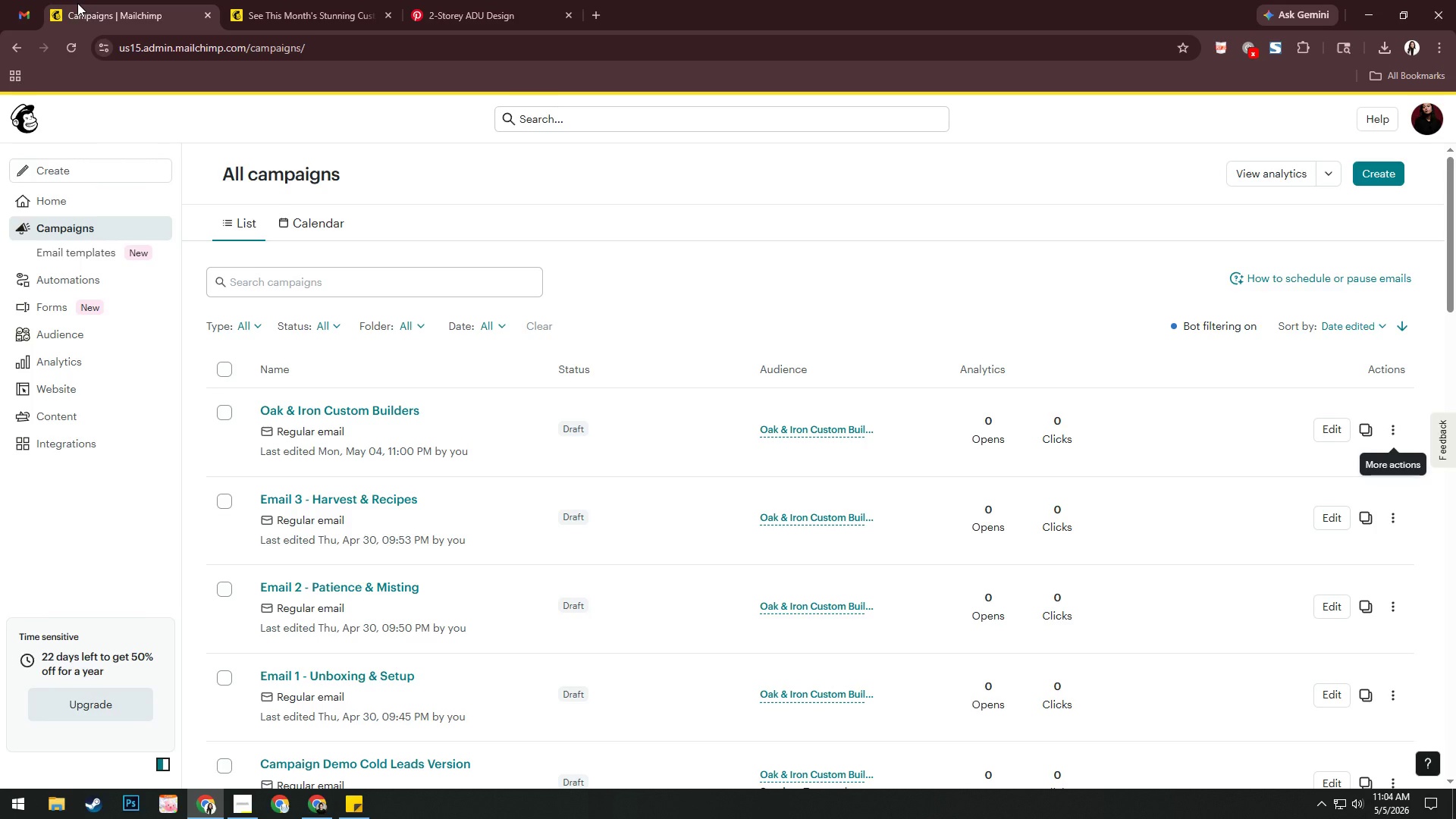 
left_click([284, 4])
 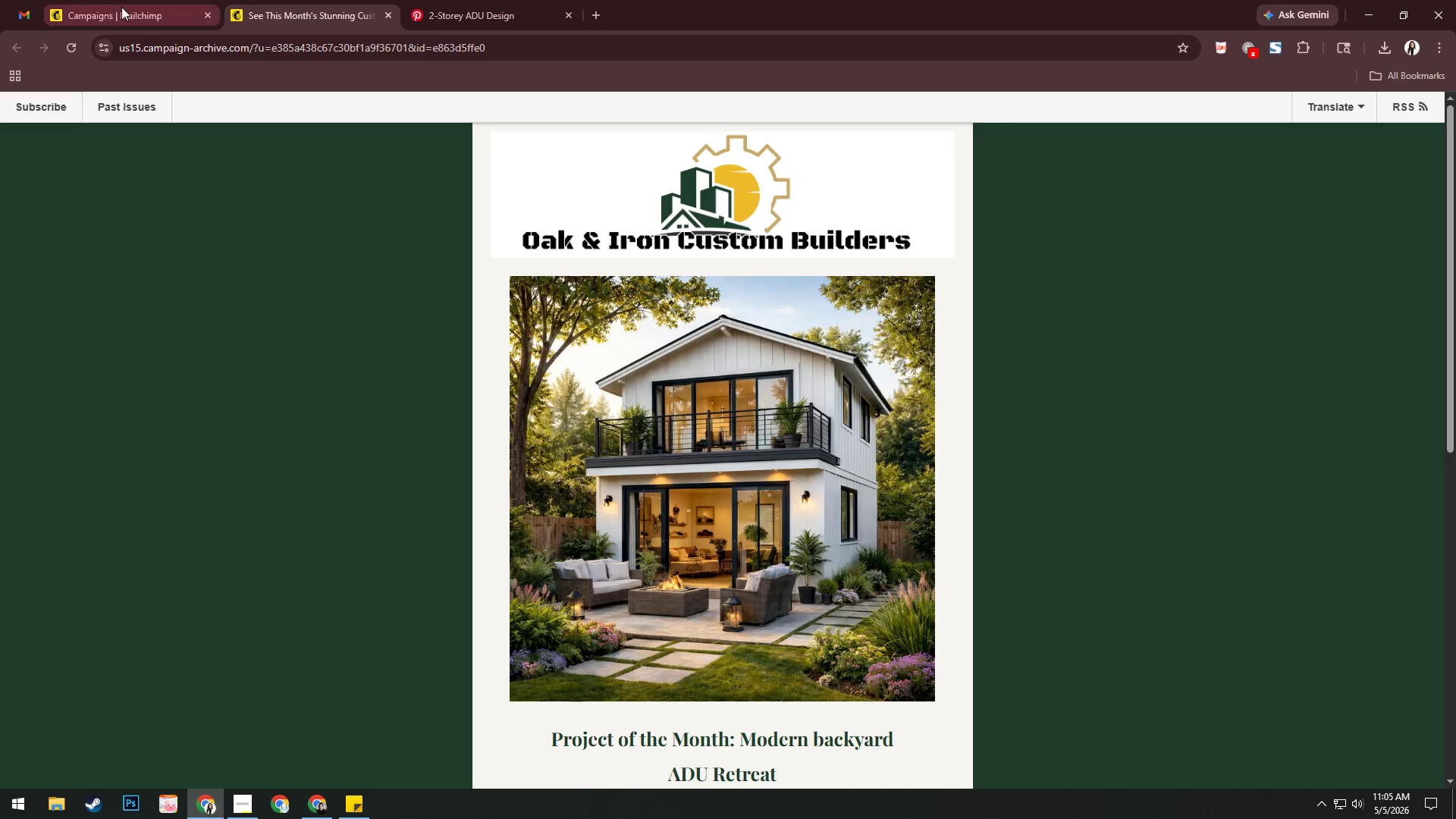 
left_click([121, 7])
 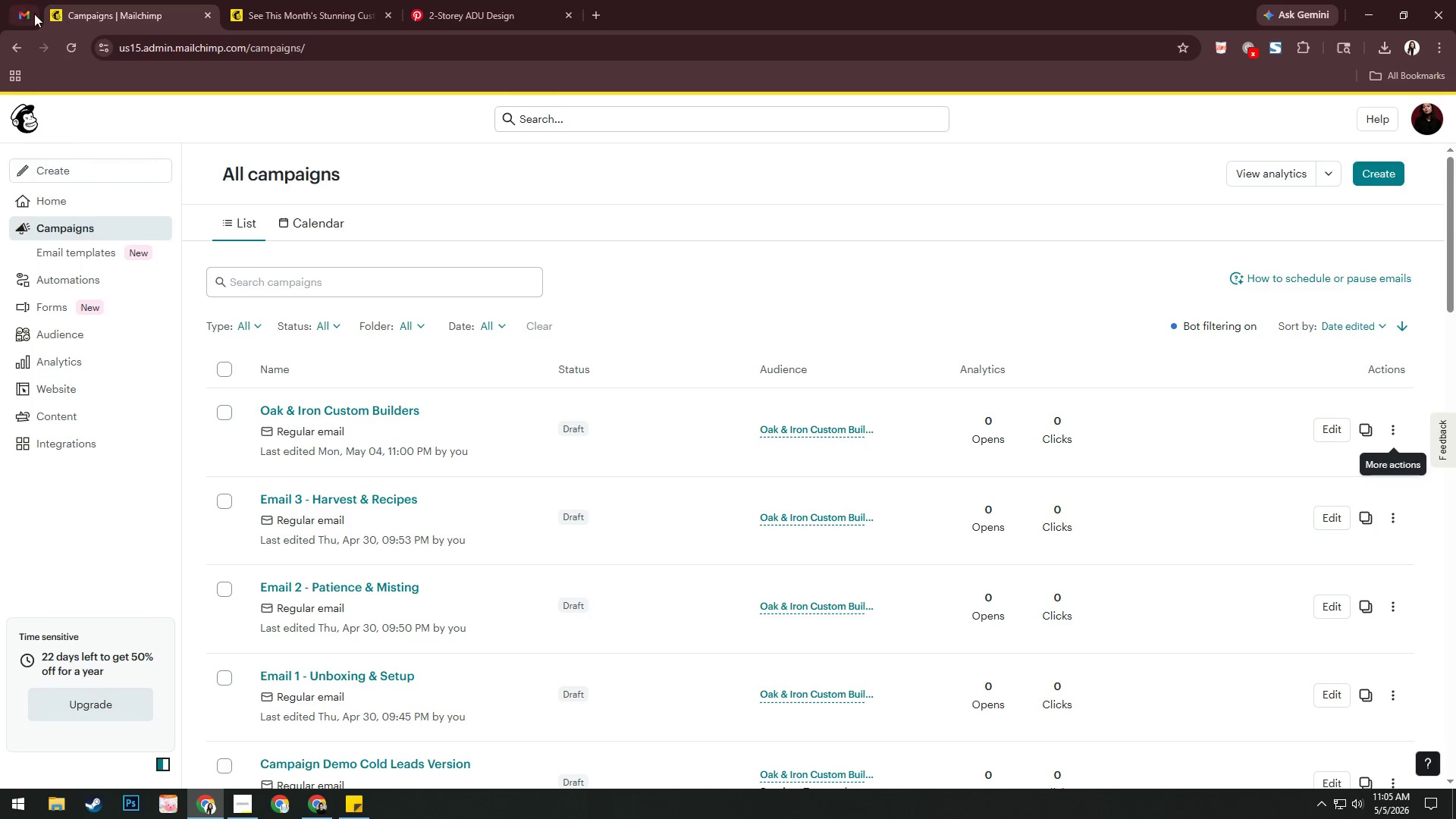 
left_click([34, 14])
 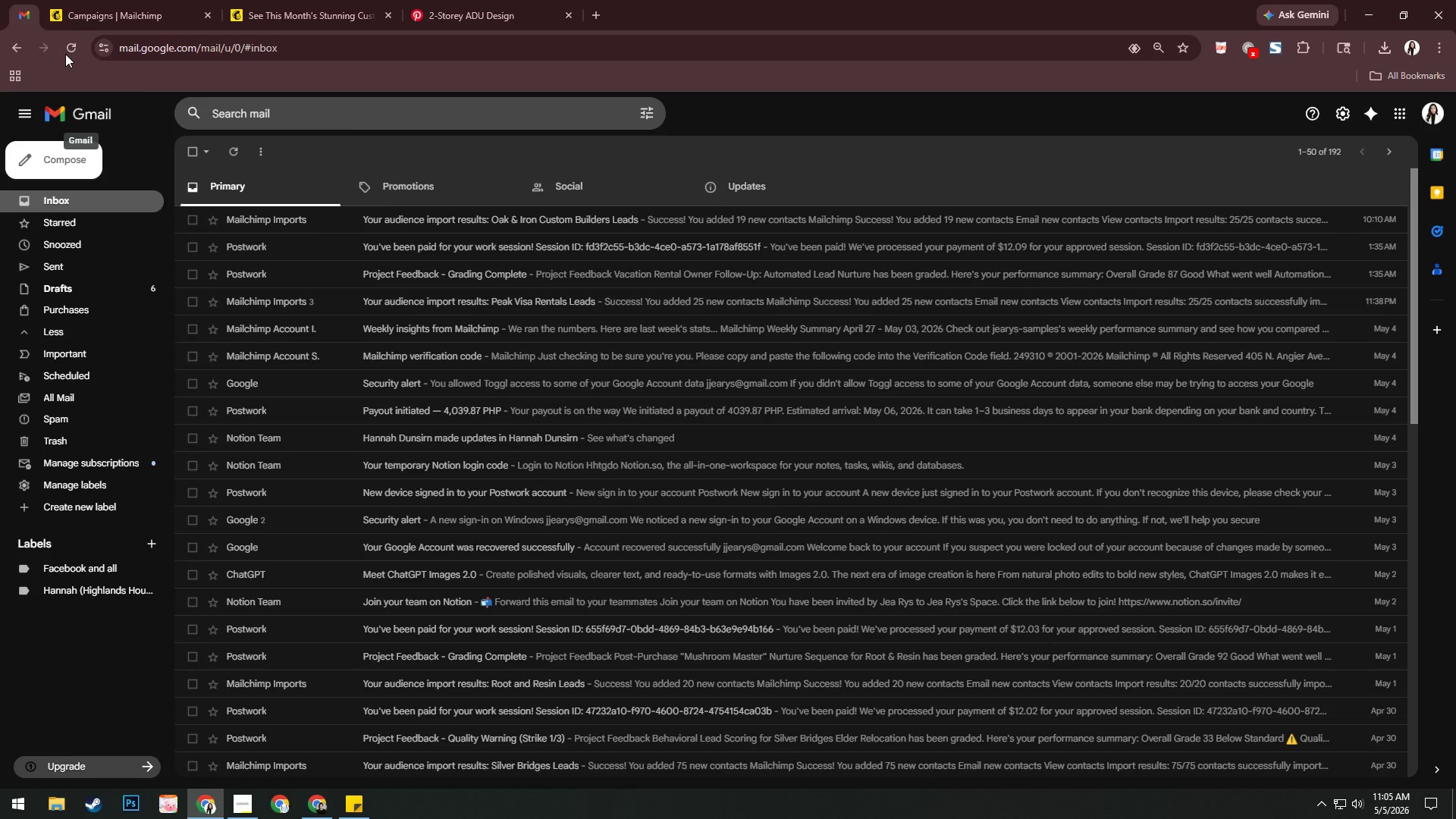 
left_click([174, 2])
 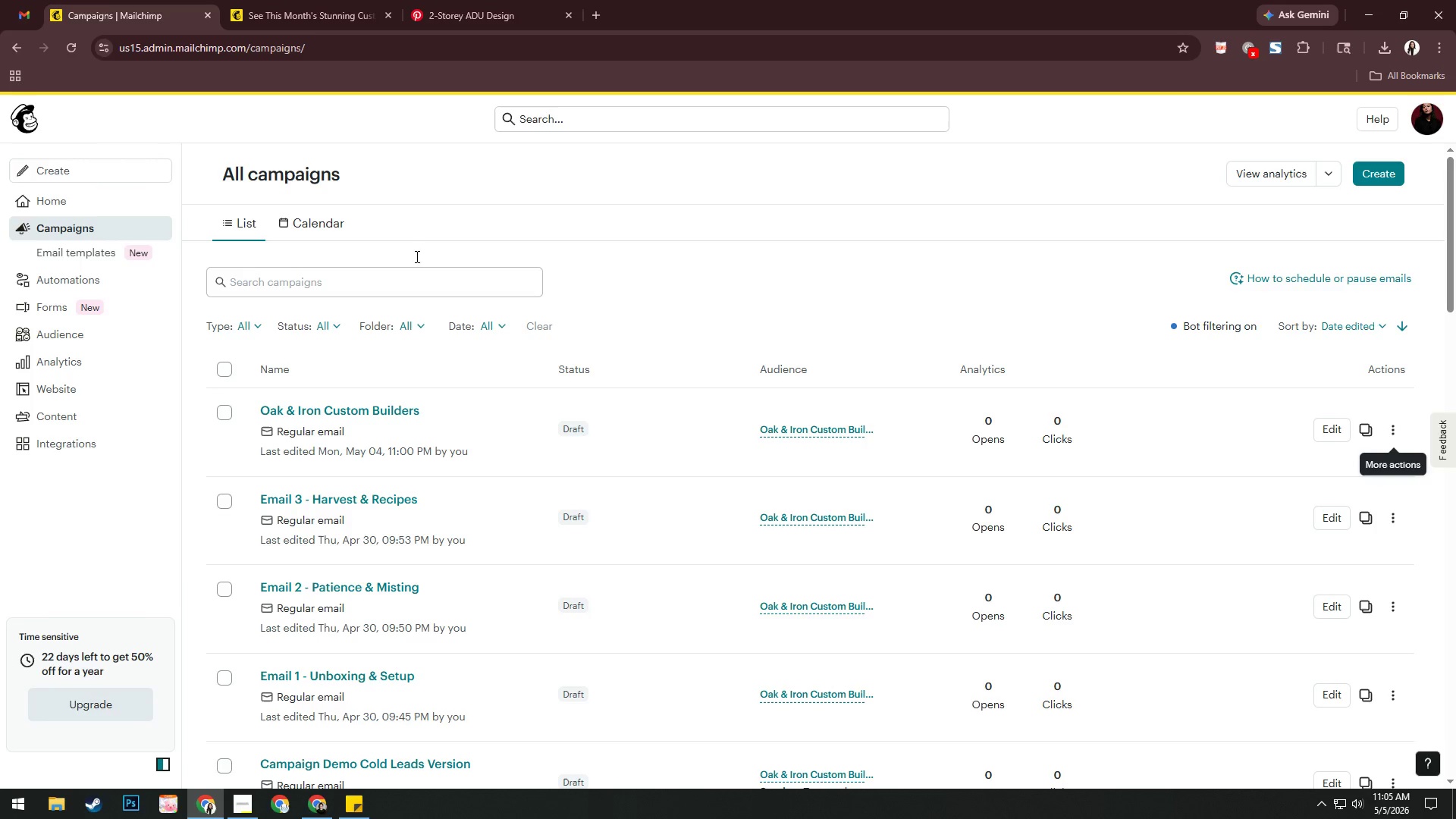 
left_click([91, 204])
 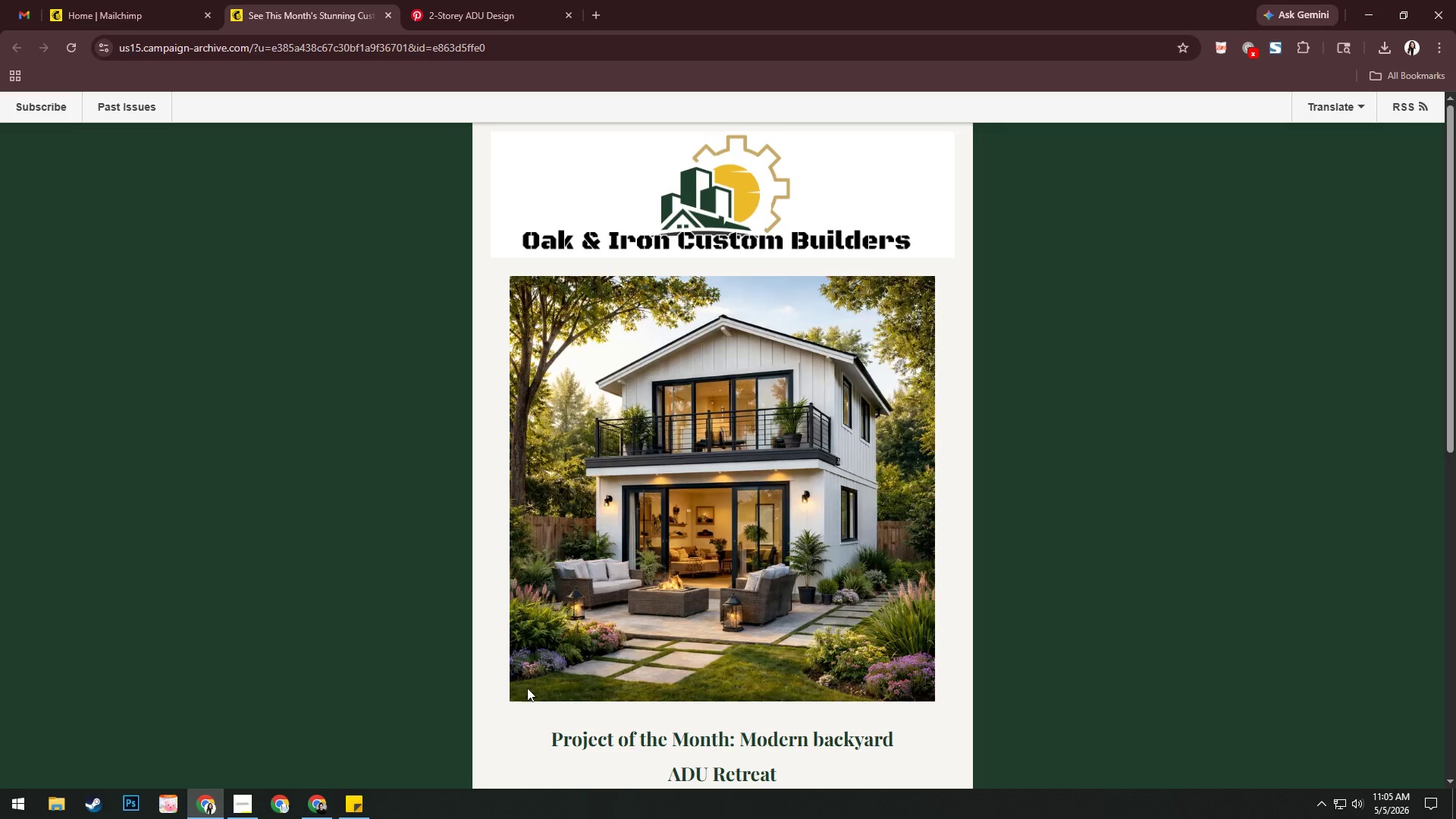 
left_click([250, 803])